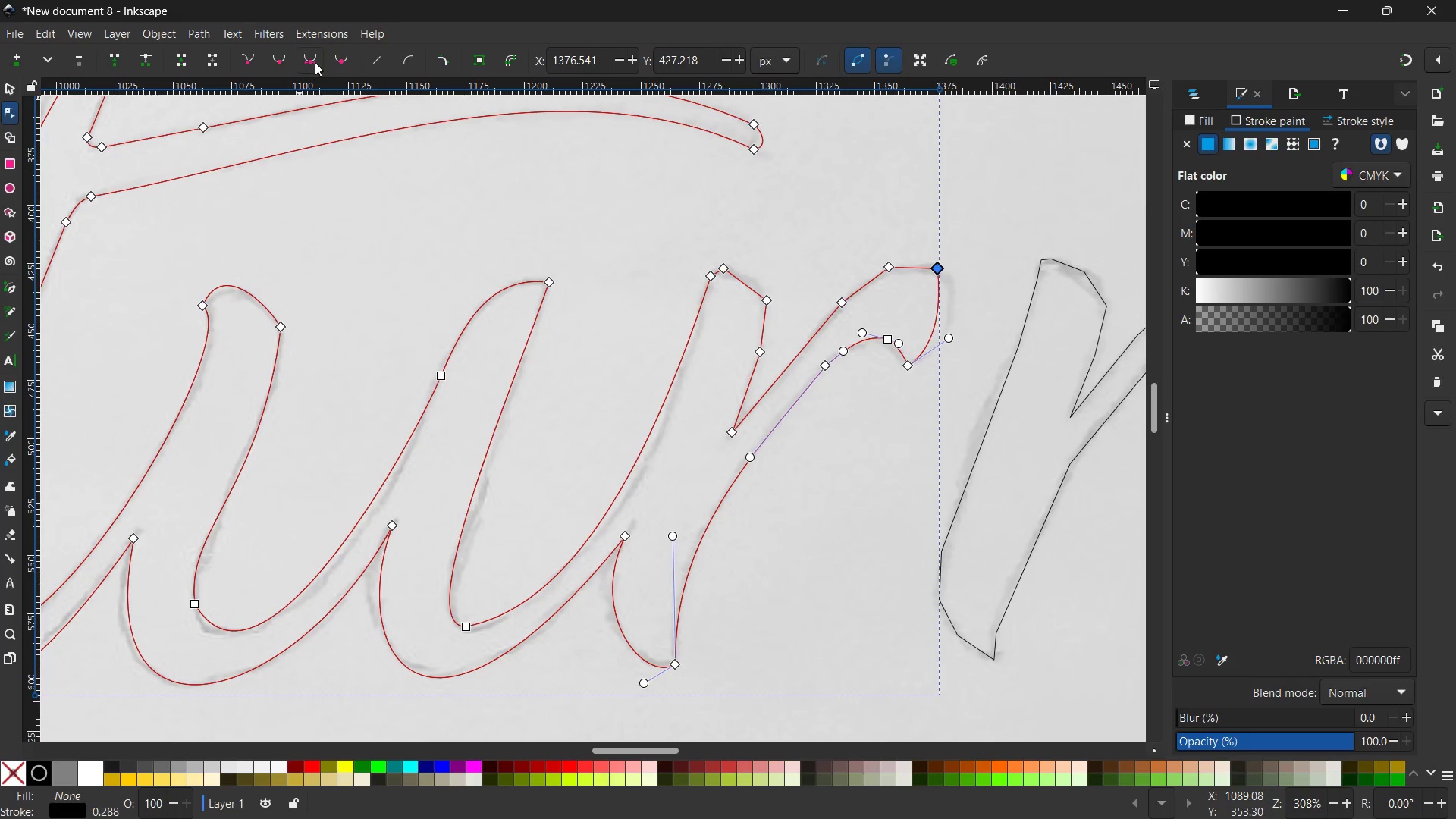 
left_click([314, 61])
 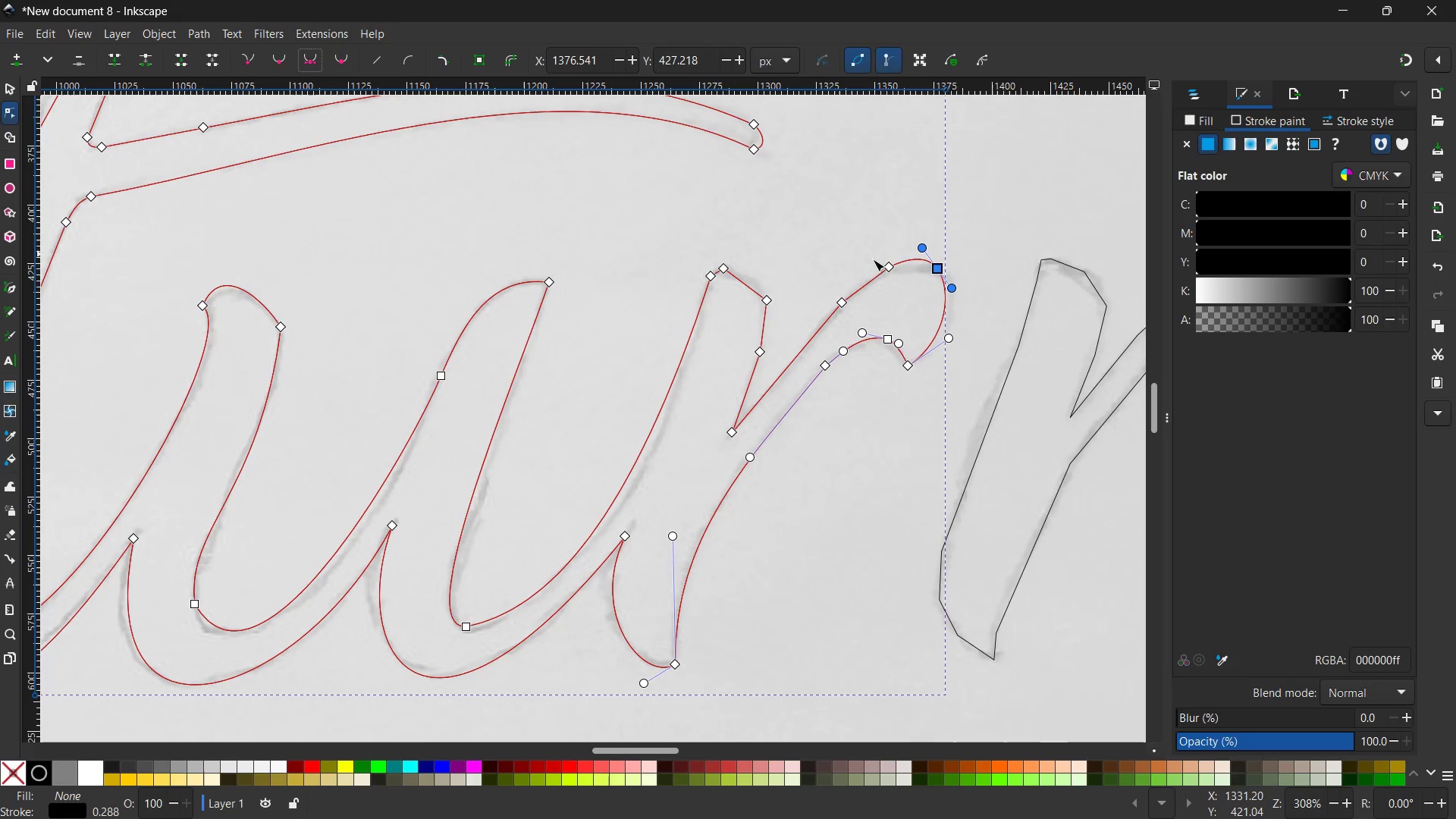 
left_click([890, 267])
 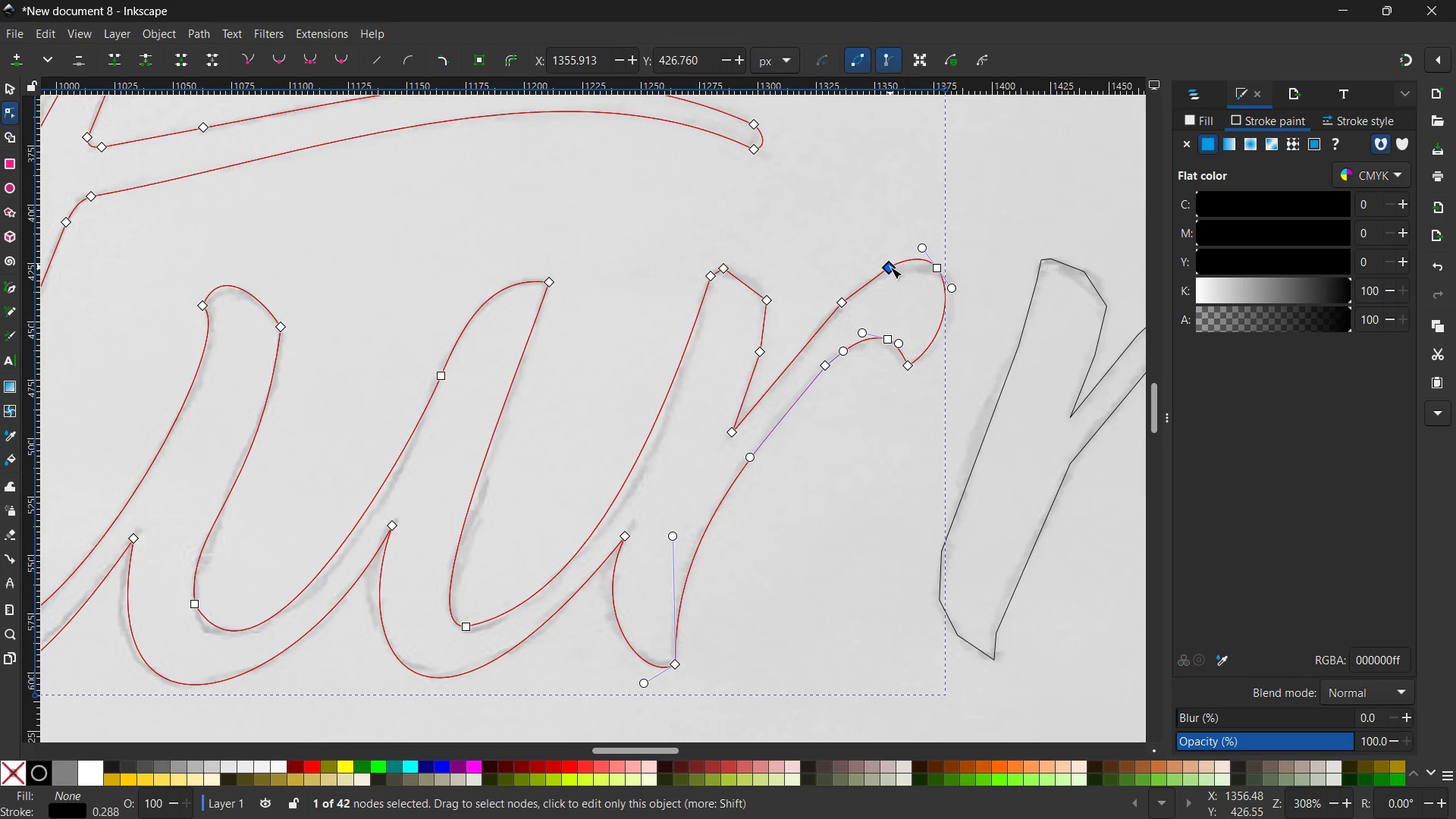 
key(Backspace)
 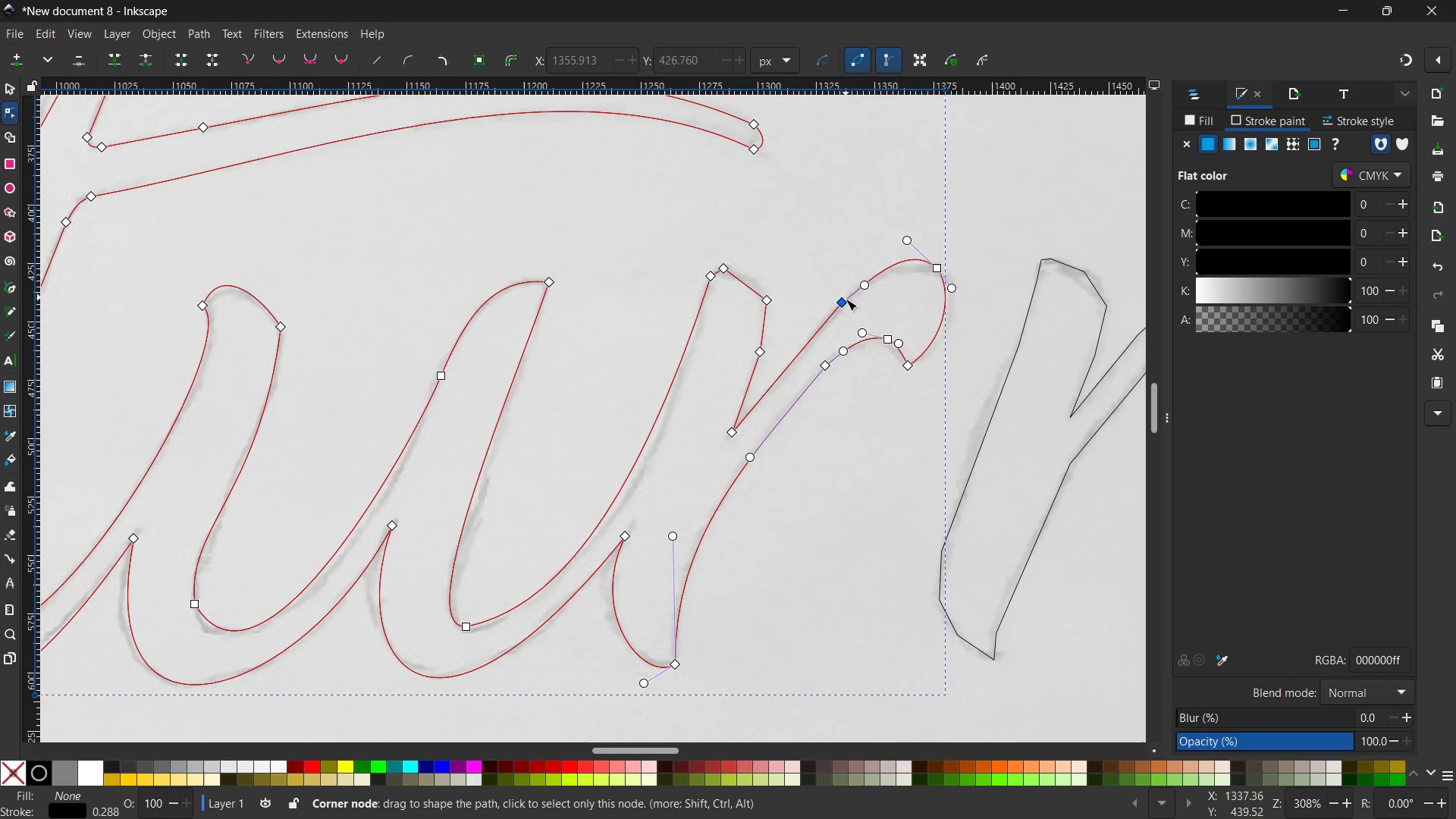 
left_click([843, 302])
 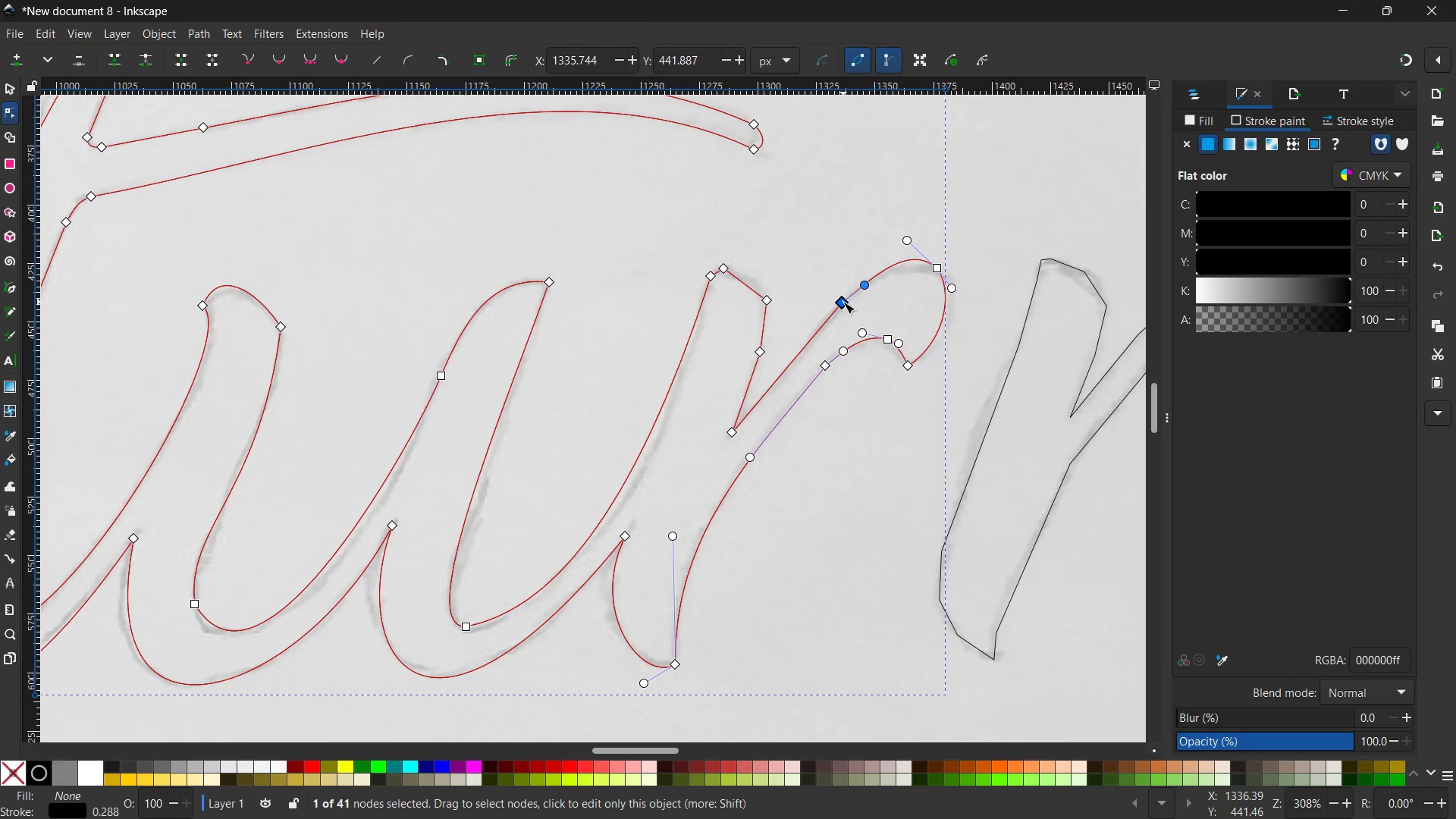 
key(Backspace)
 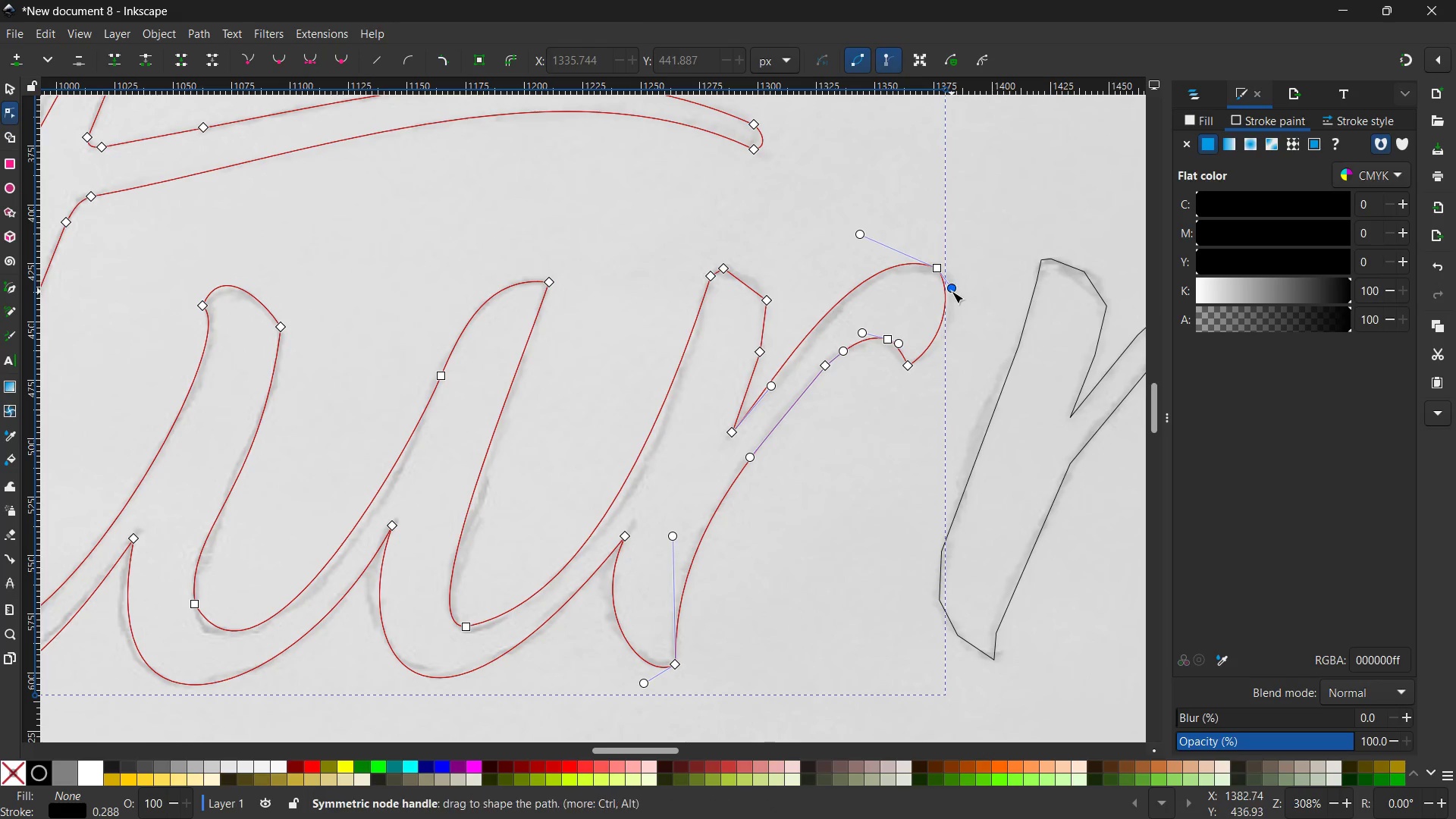 
left_click_drag(start_coordinate=[952, 290], to_coordinate=[963, 291])
 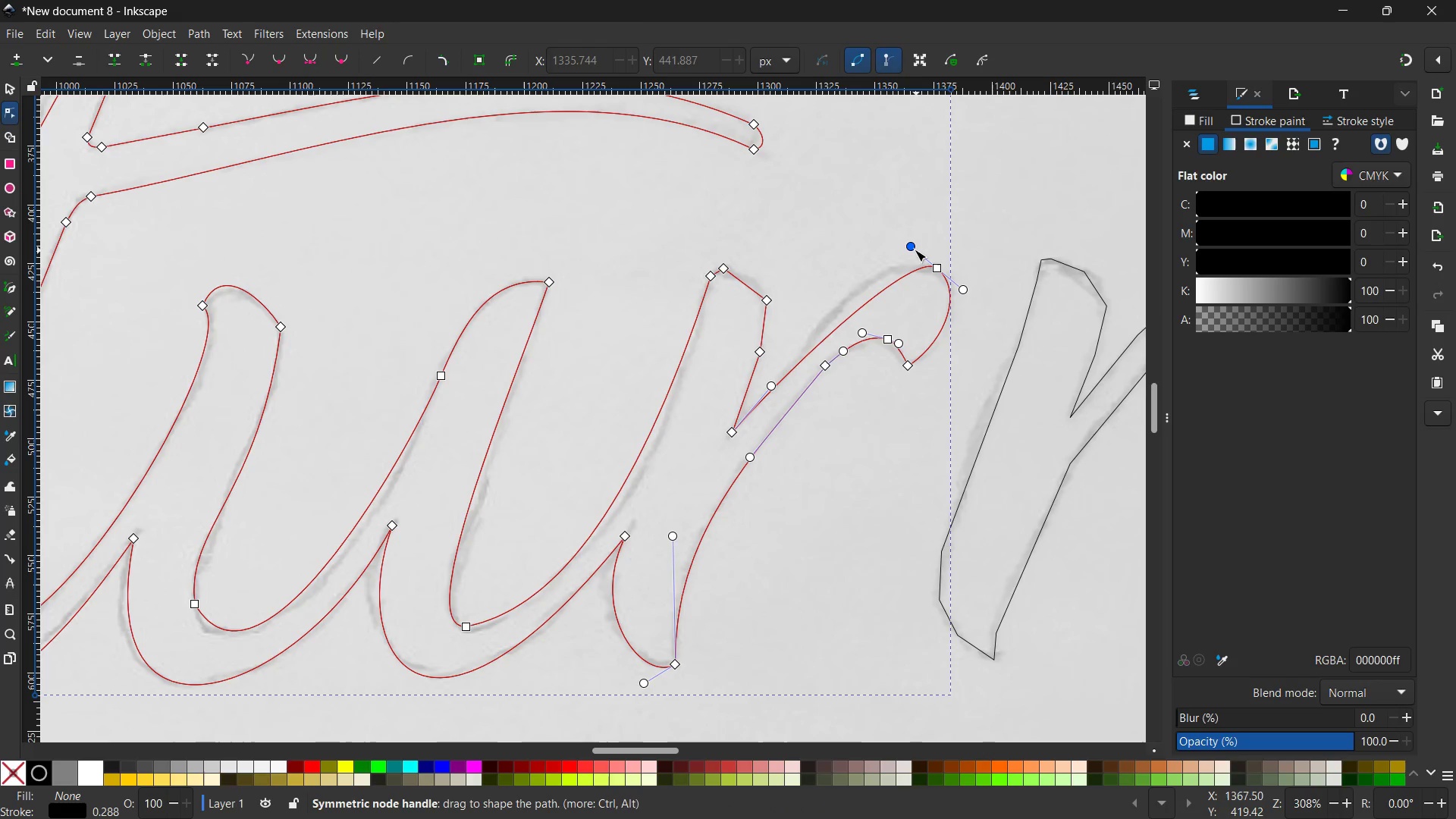 
left_click_drag(start_coordinate=[912, 248], to_coordinate=[885, 243])
 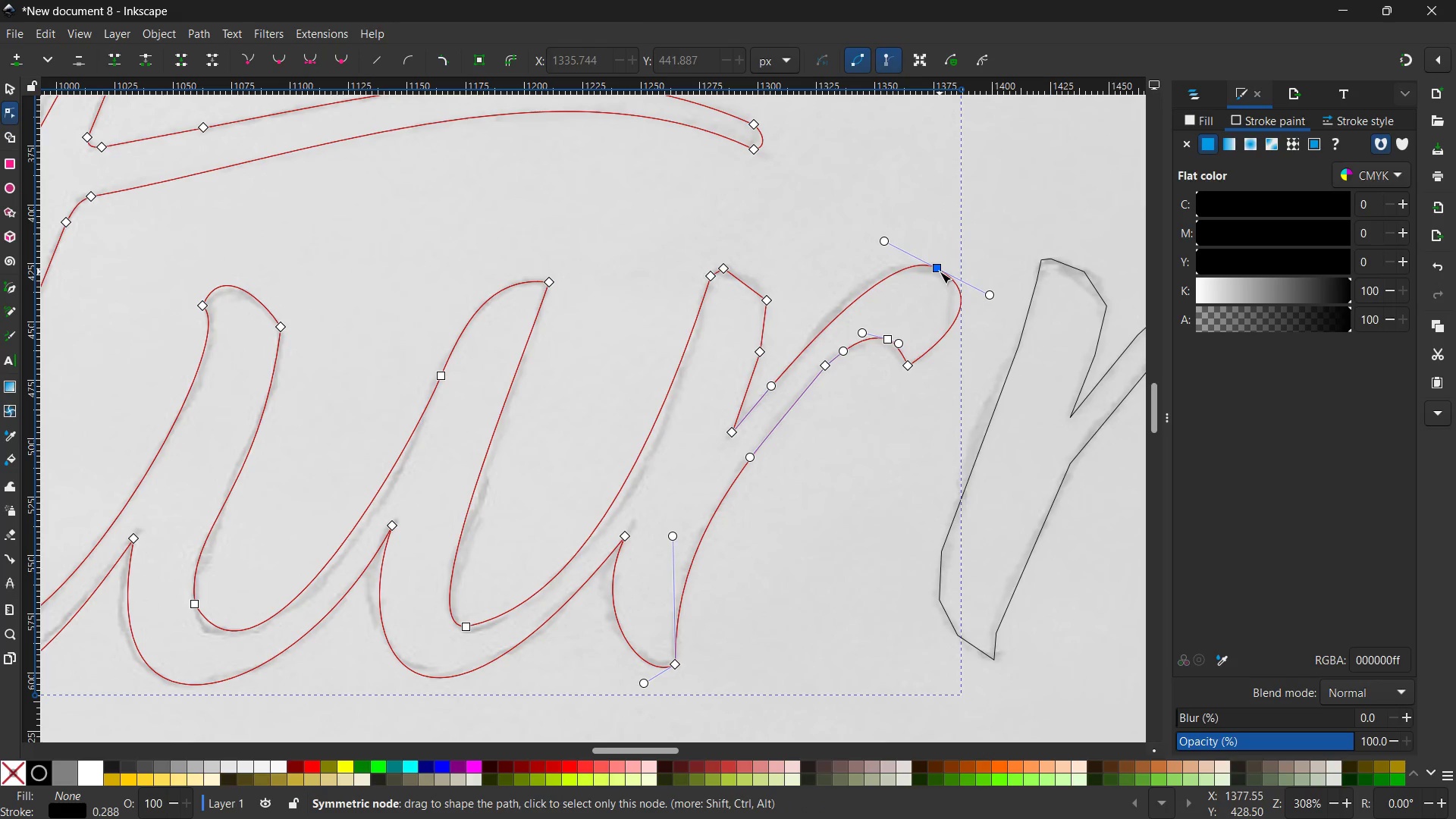 
left_click_drag(start_coordinate=[940, 271], to_coordinate=[924, 275])
 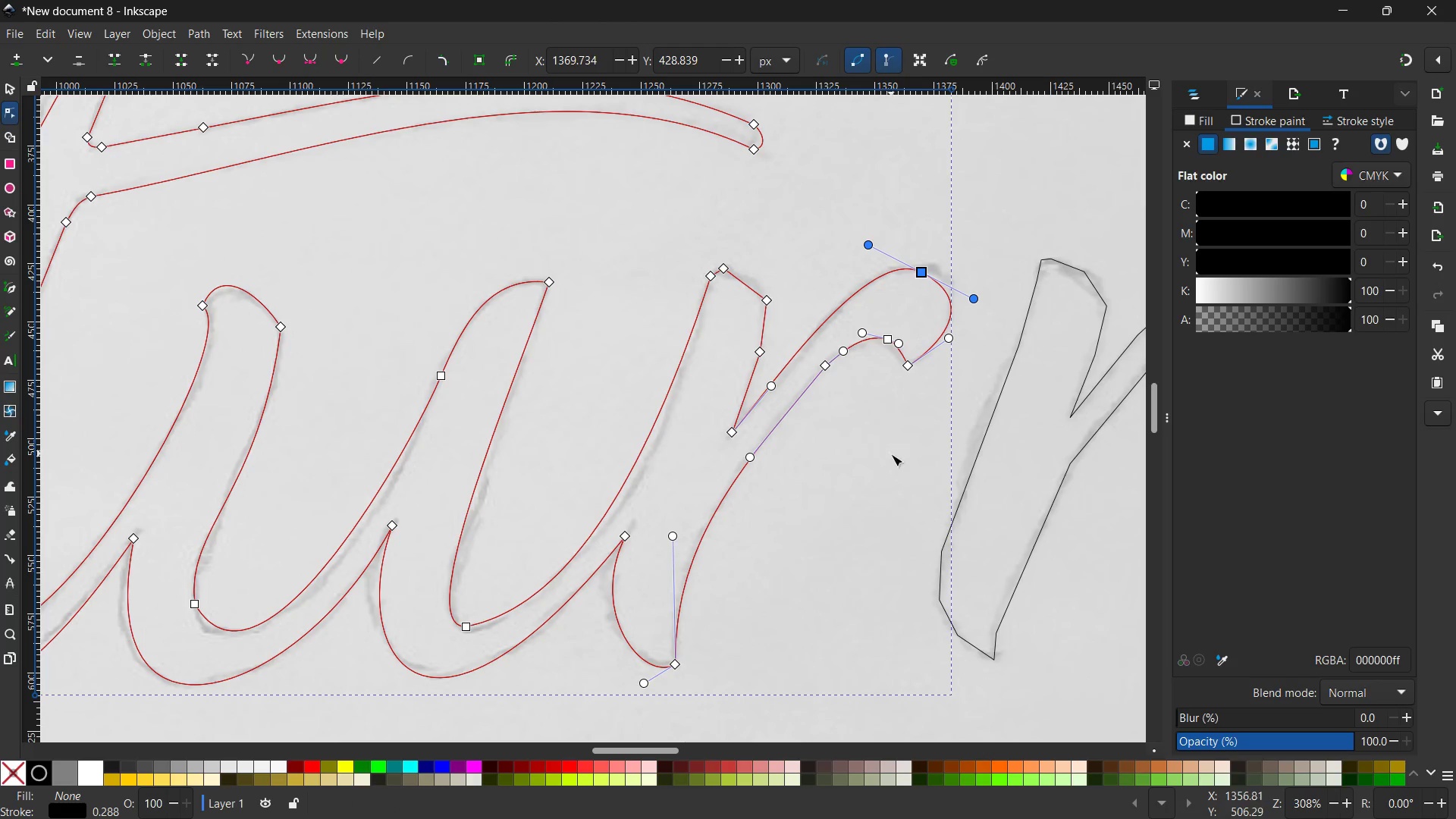 
left_click([891, 454])
 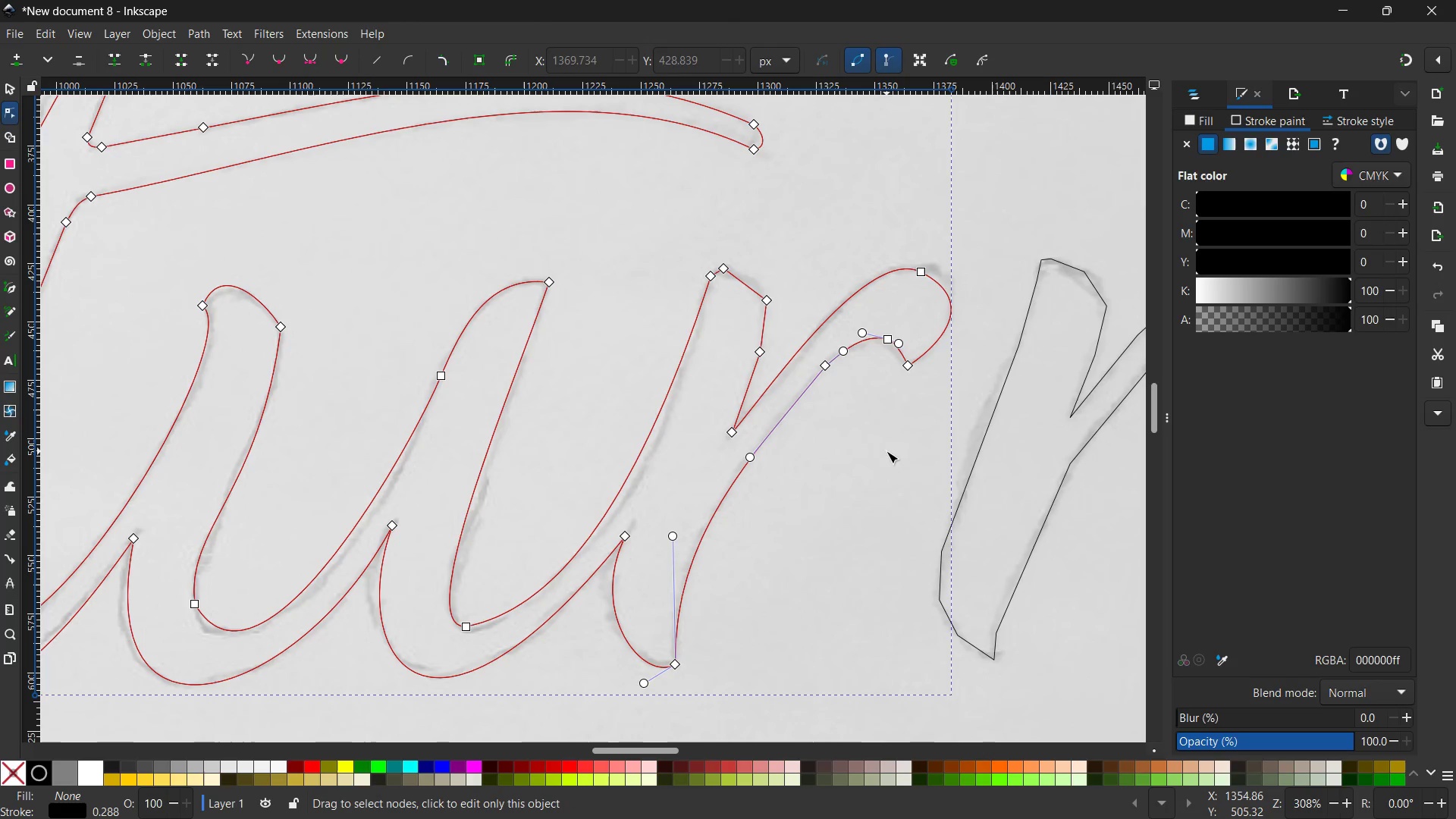 
left_click([886, 451])
 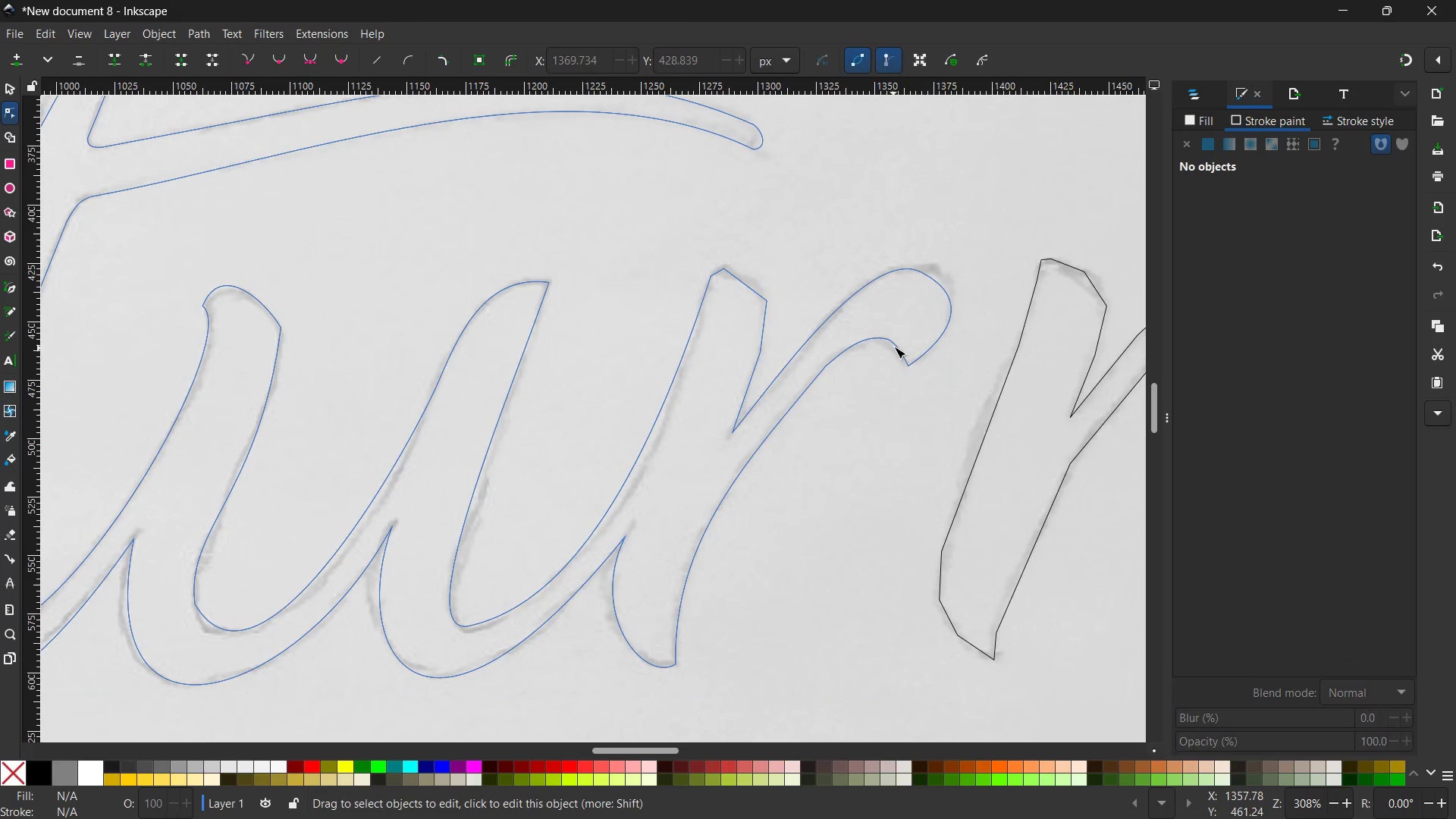 
left_click([895, 343])
 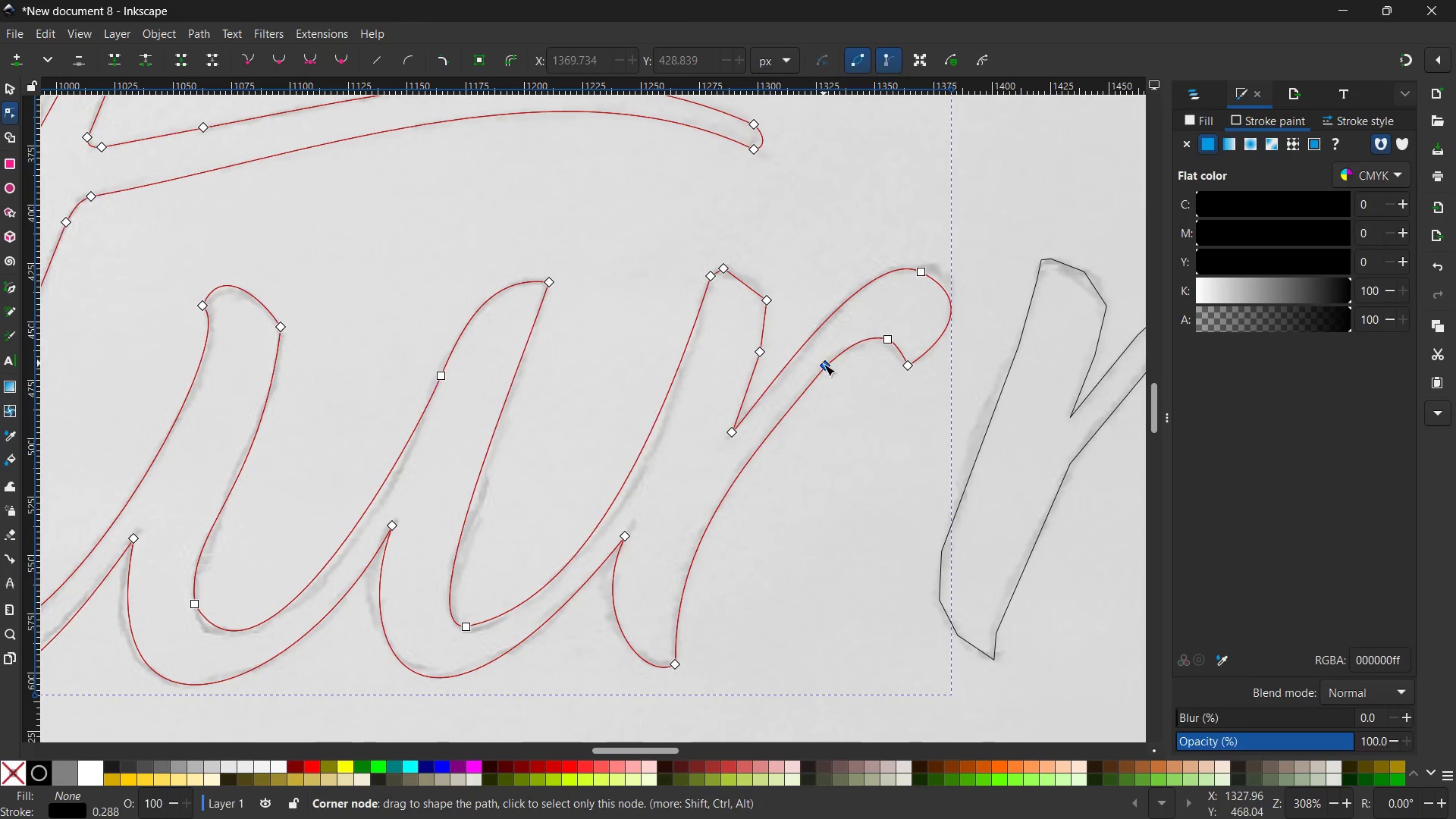 
left_click([824, 364])
 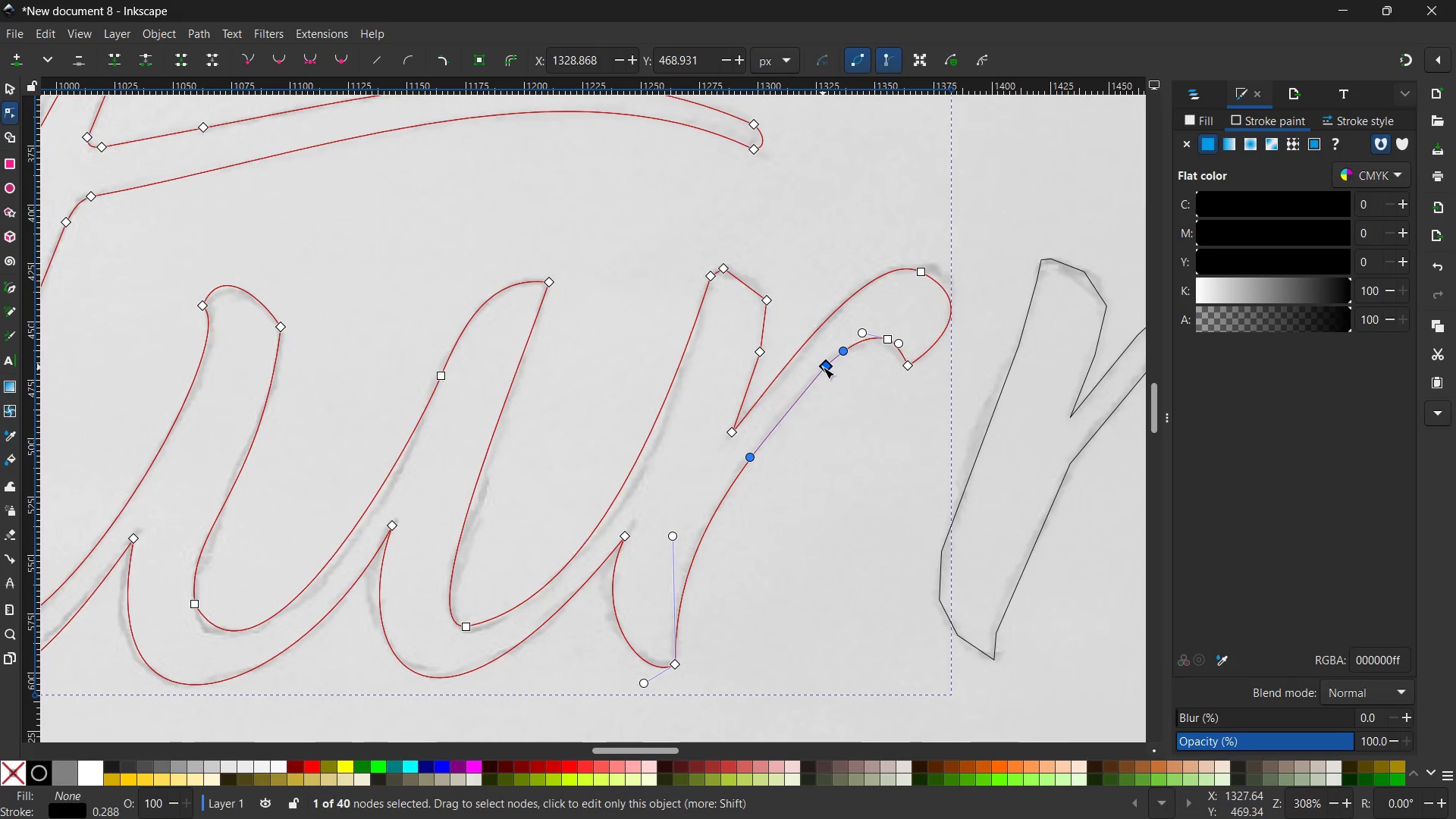 
key(Backspace)
 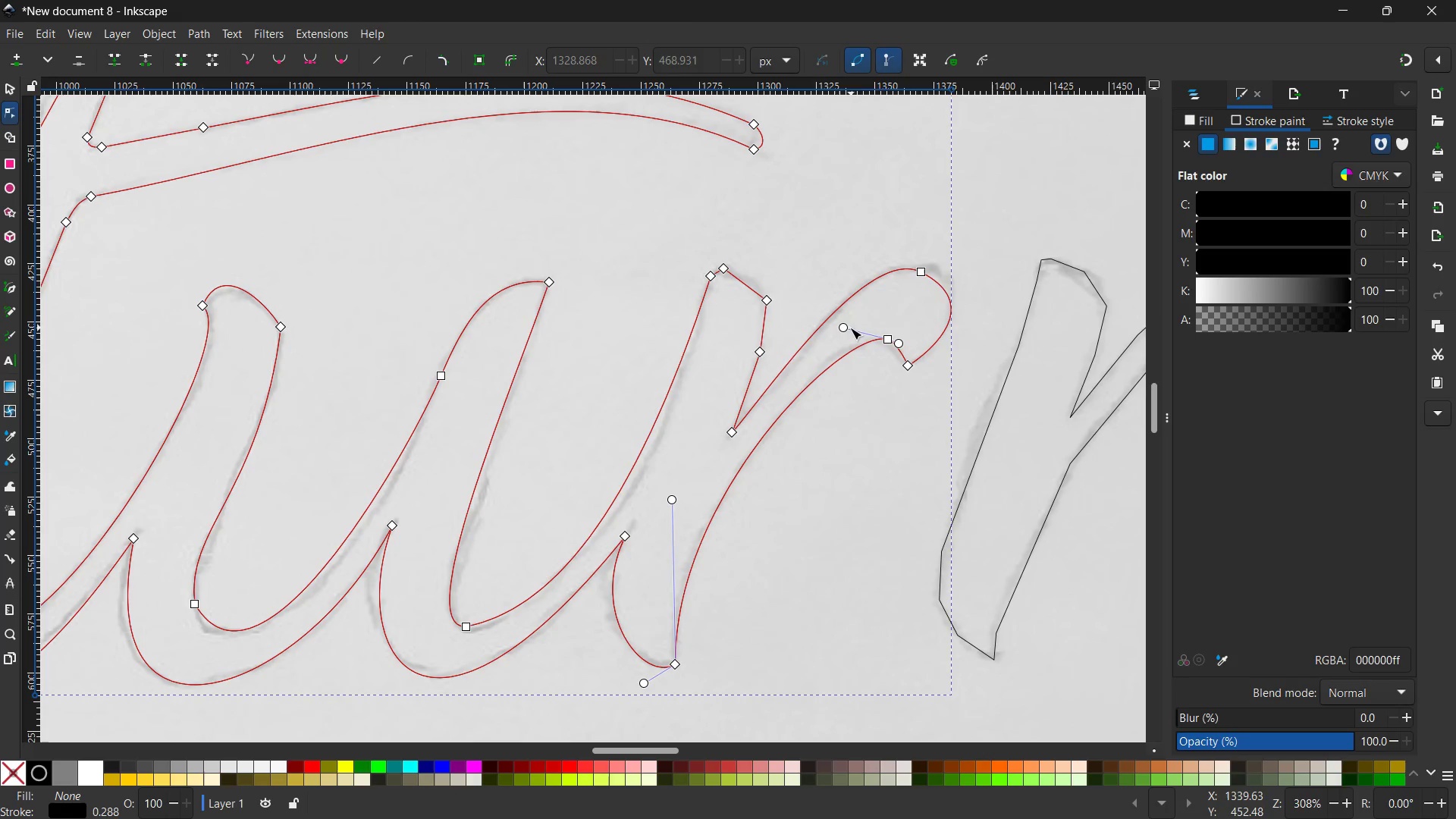 
left_click_drag(start_coordinate=[845, 328], to_coordinate=[852, 332])
 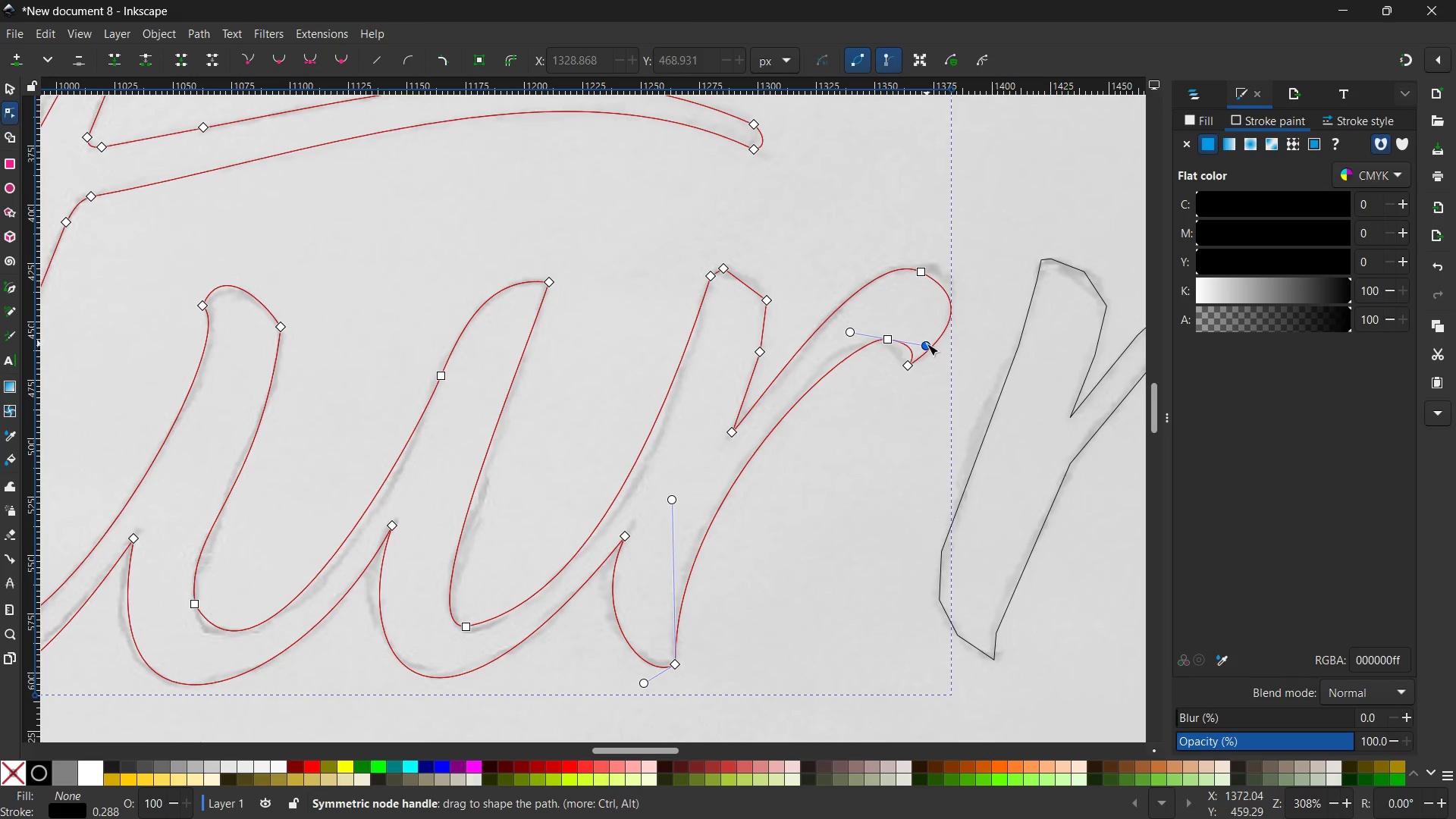 
left_click_drag(start_coordinate=[927, 344], to_coordinate=[919, 345])
 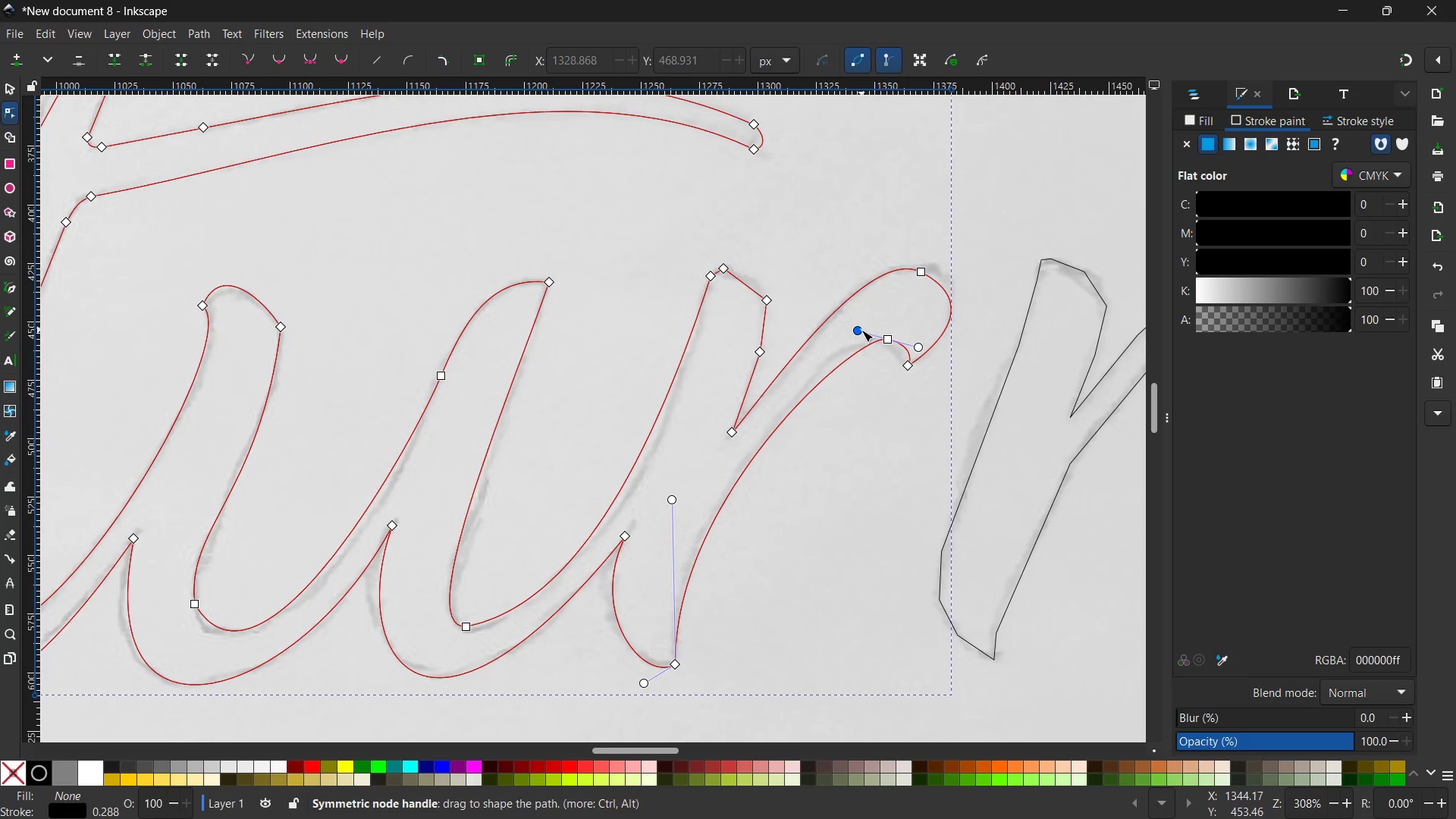 
left_click_drag(start_coordinate=[861, 330], to_coordinate=[854, 328])
 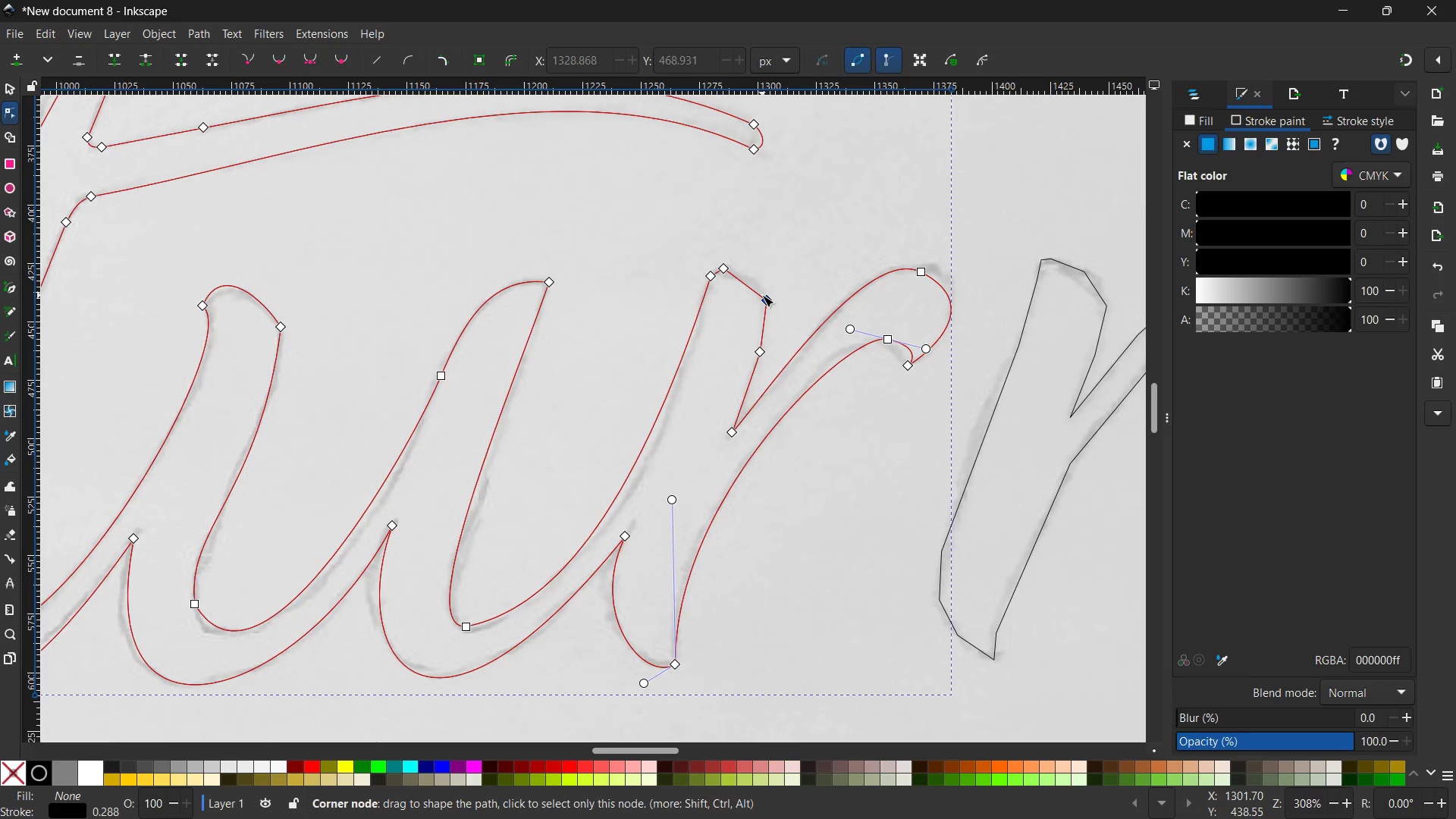 
left_click([763, 295])
 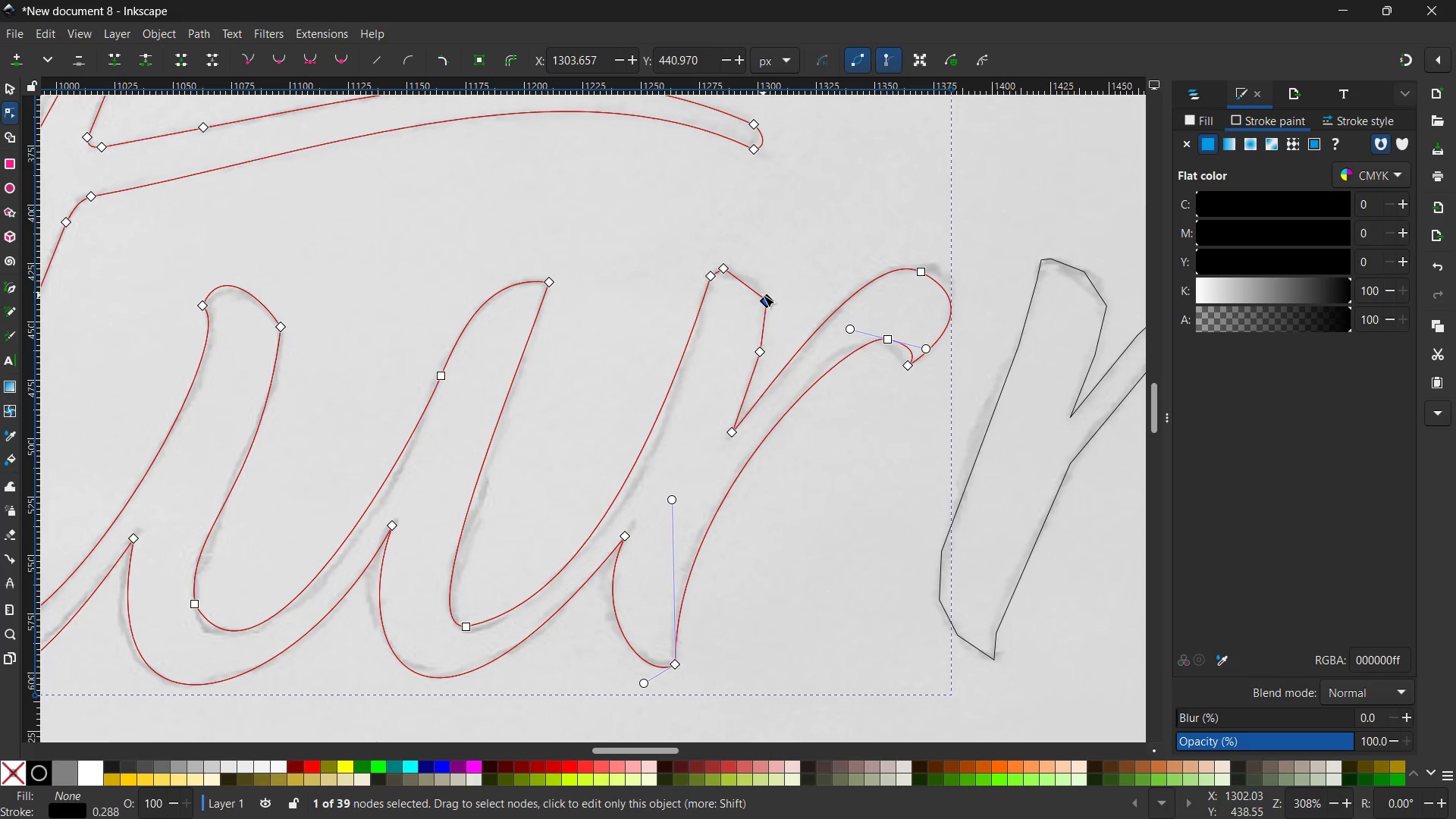 
key(Backspace)
 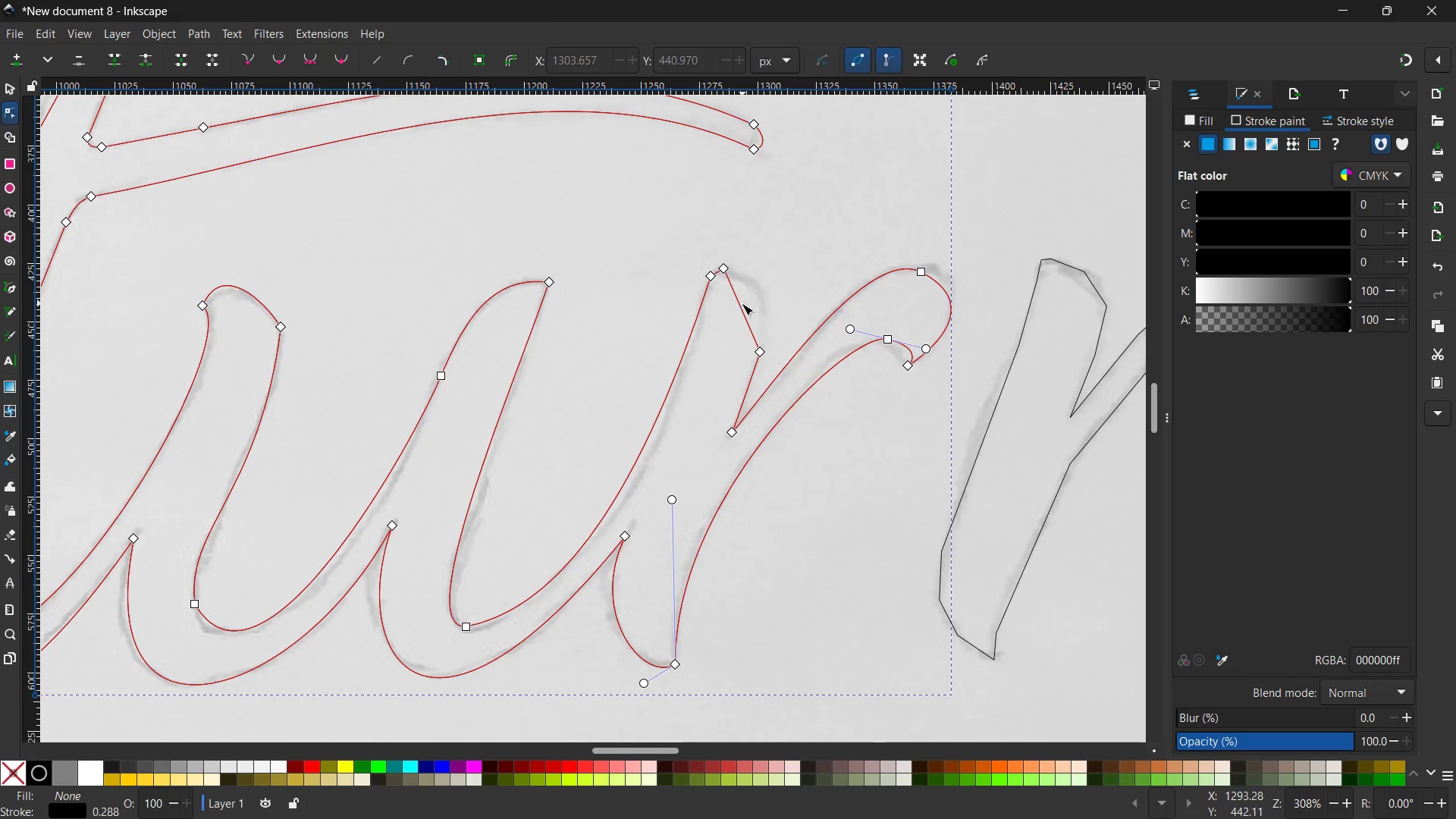 
left_click_drag(start_coordinate=[738, 306], to_coordinate=[761, 303])
 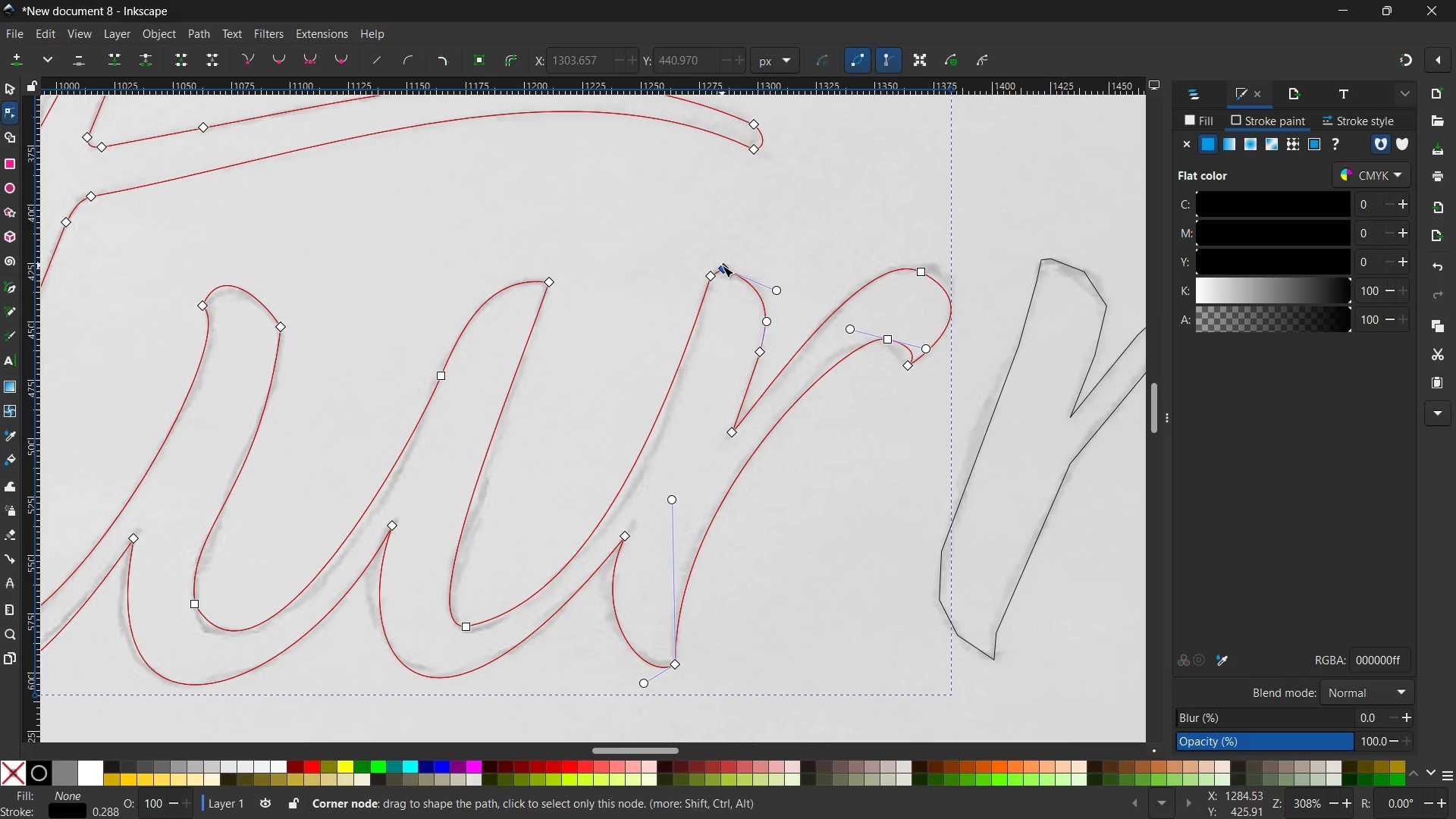 
left_click([722, 265])
 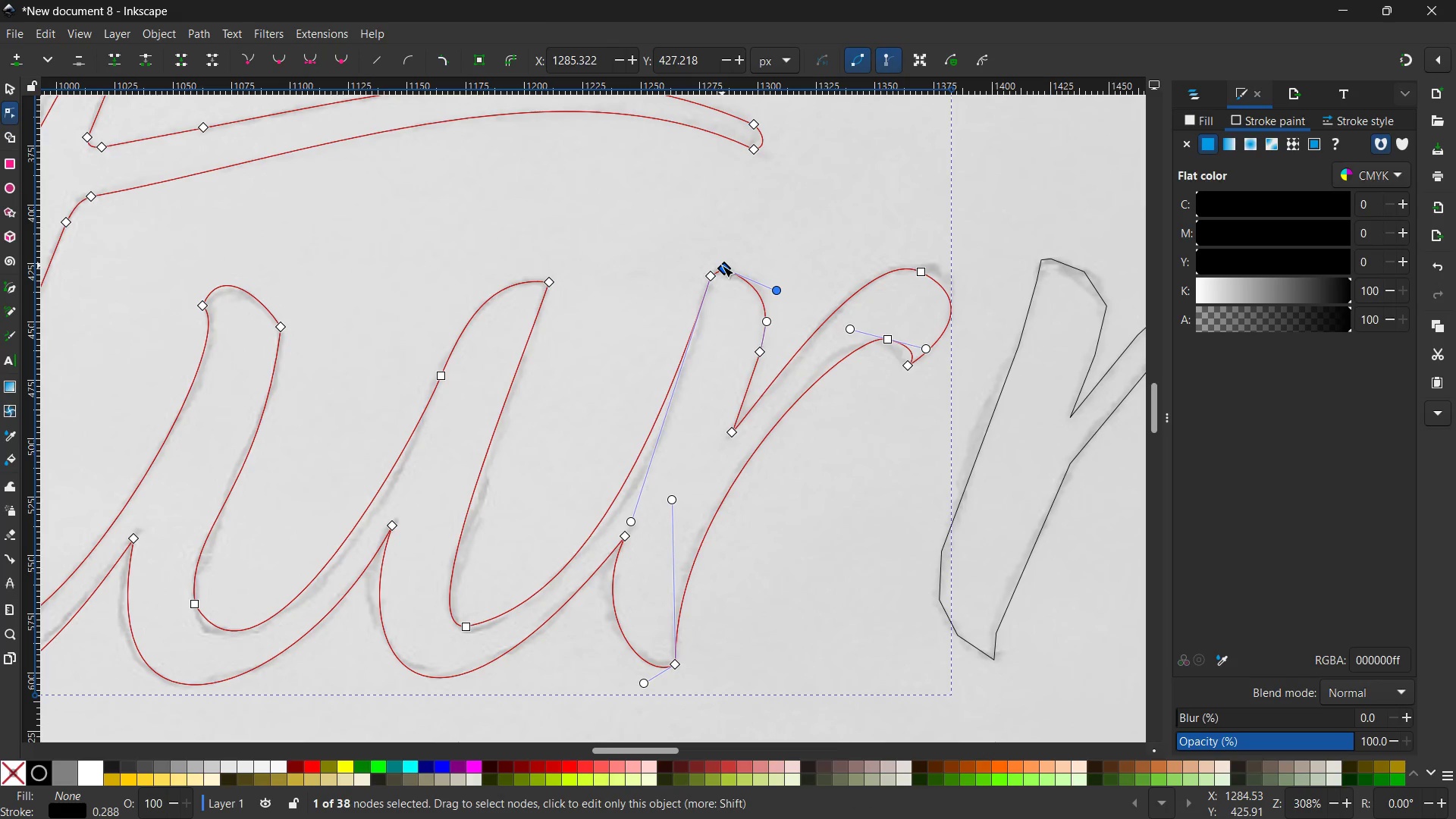 
key(Backspace)
 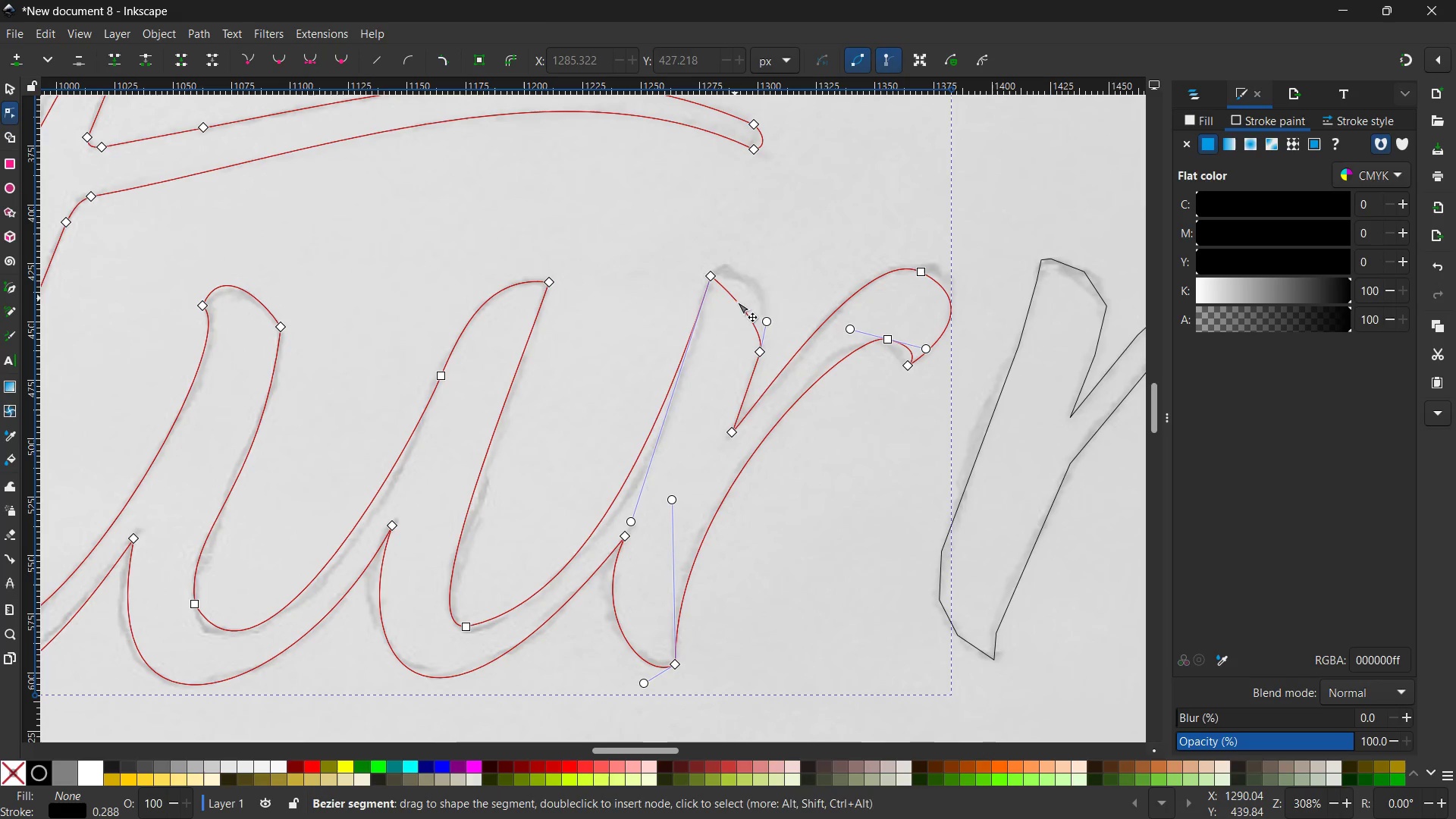 
left_click_drag(start_coordinate=[739, 302], to_coordinate=[752, 282])
 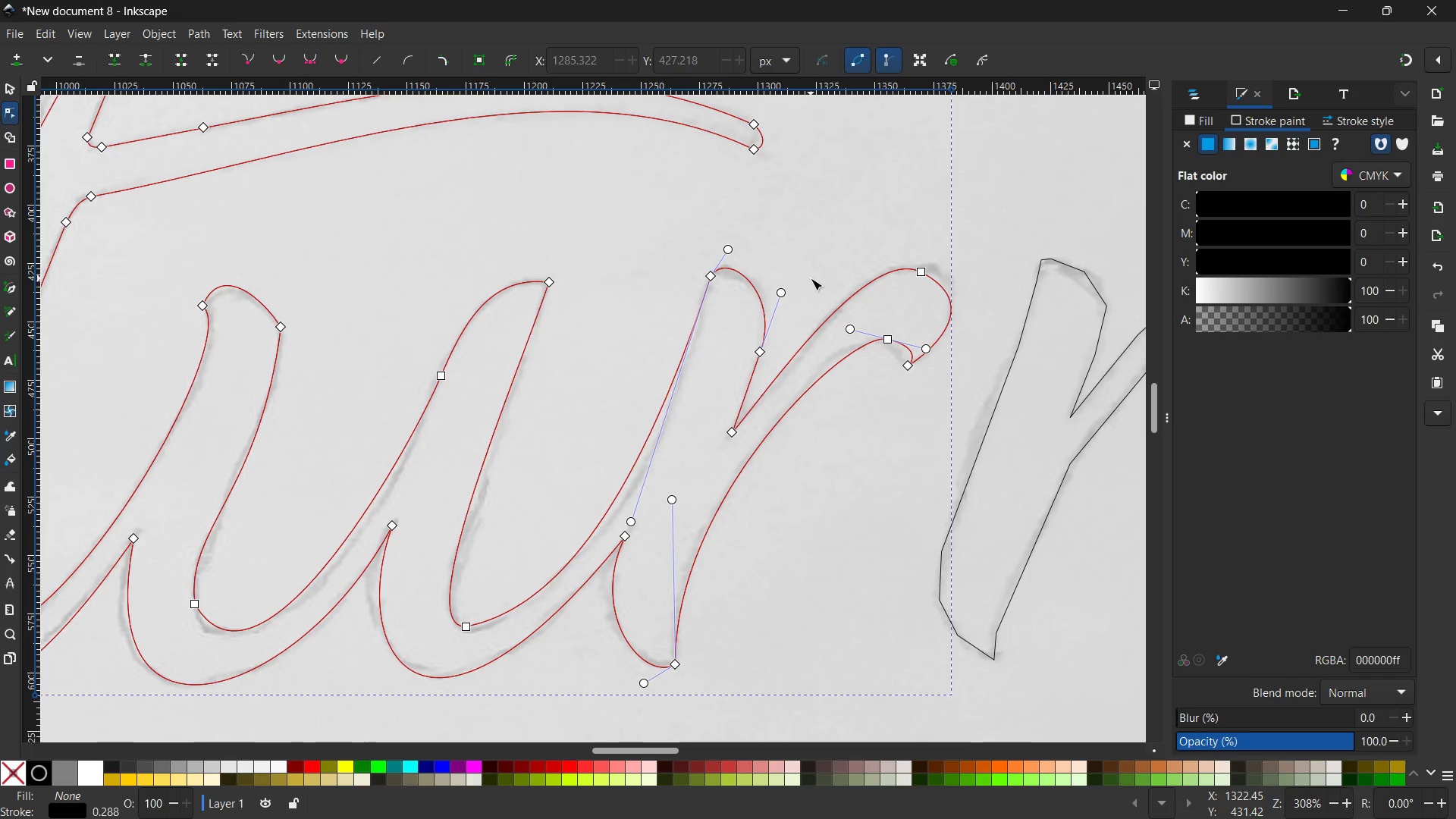 
wait(31.0)
 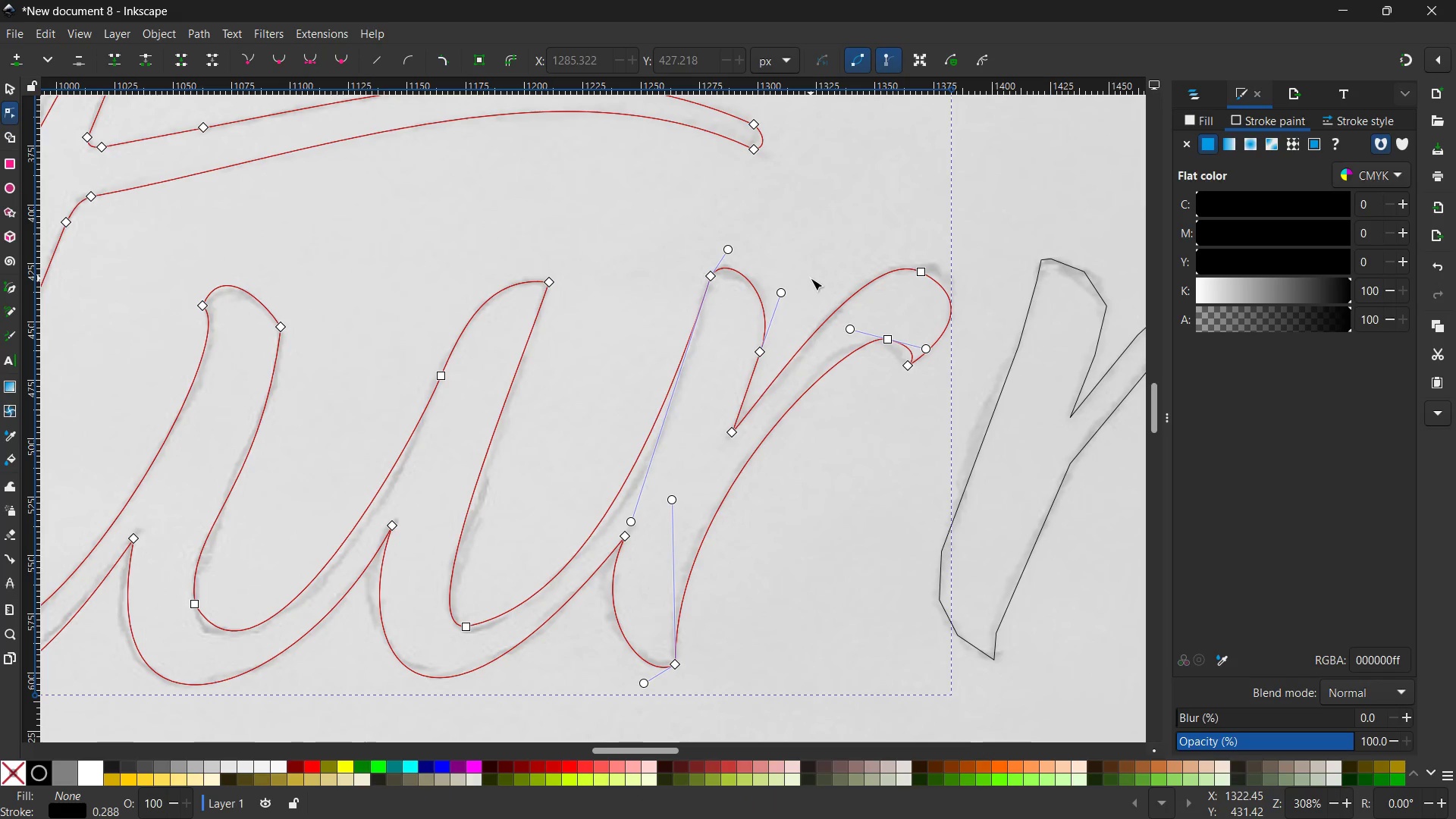 
left_click([1057, 806])